 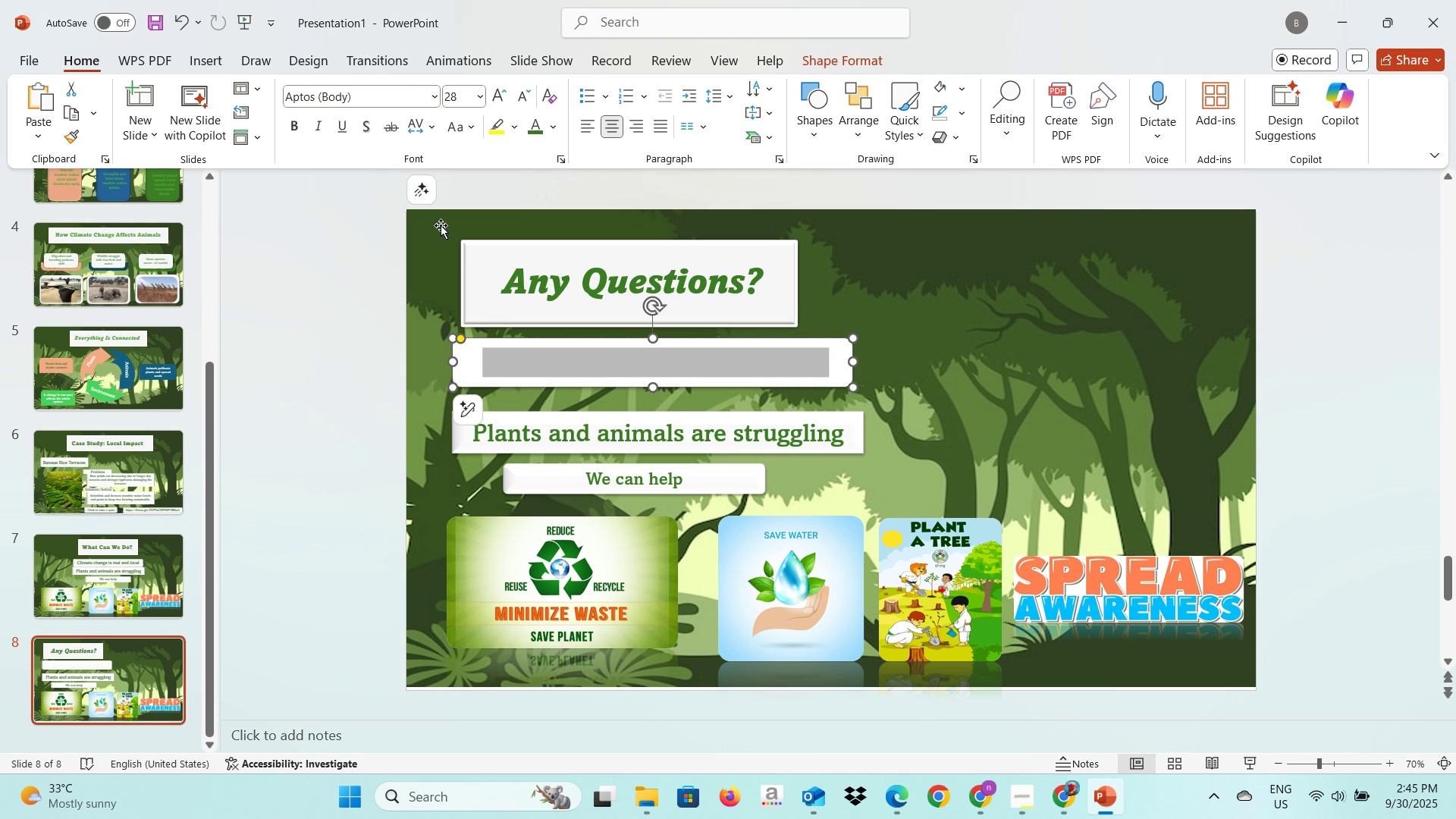 
left_click([532, 128])
 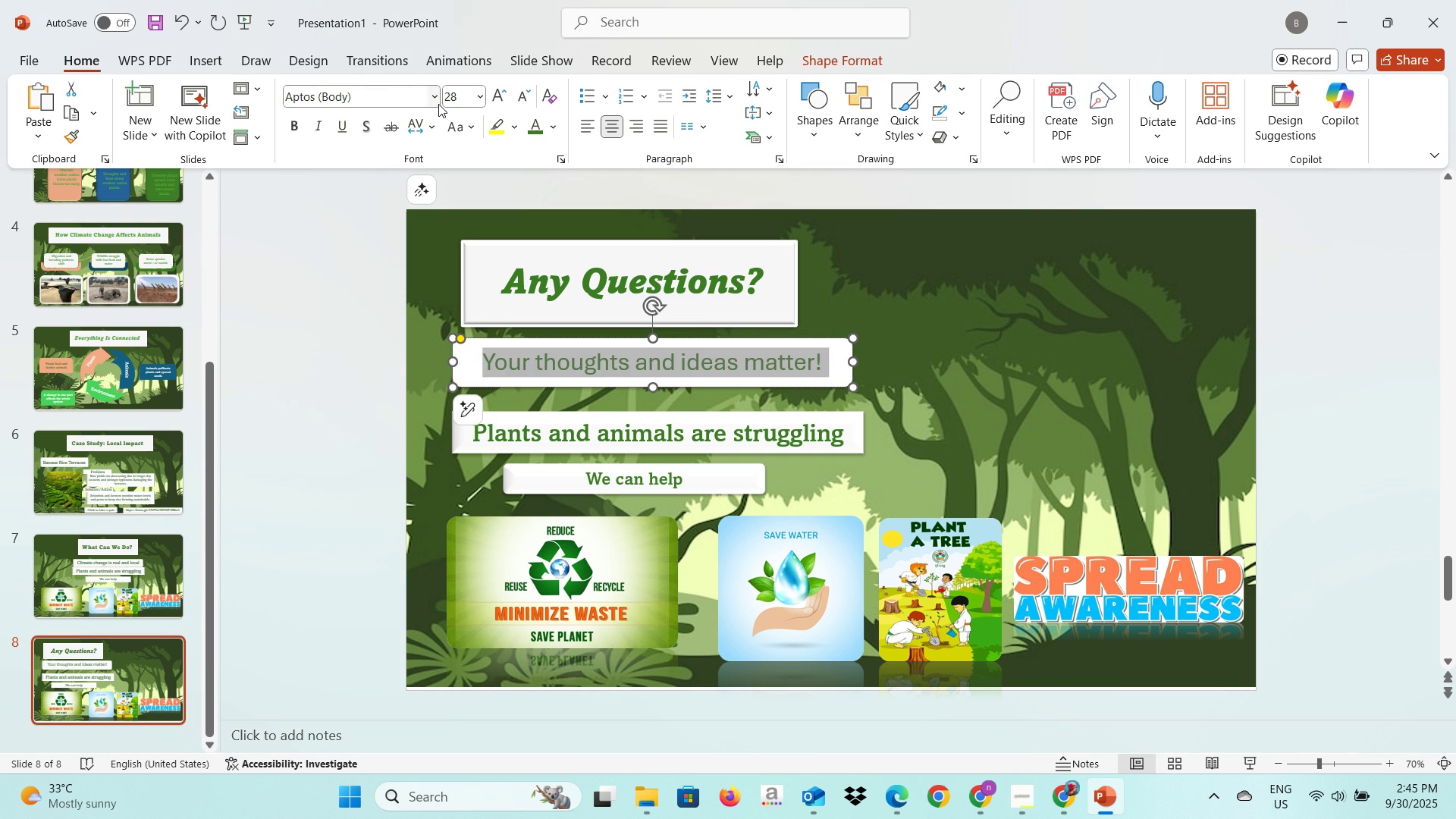 
left_click([438, 104])
 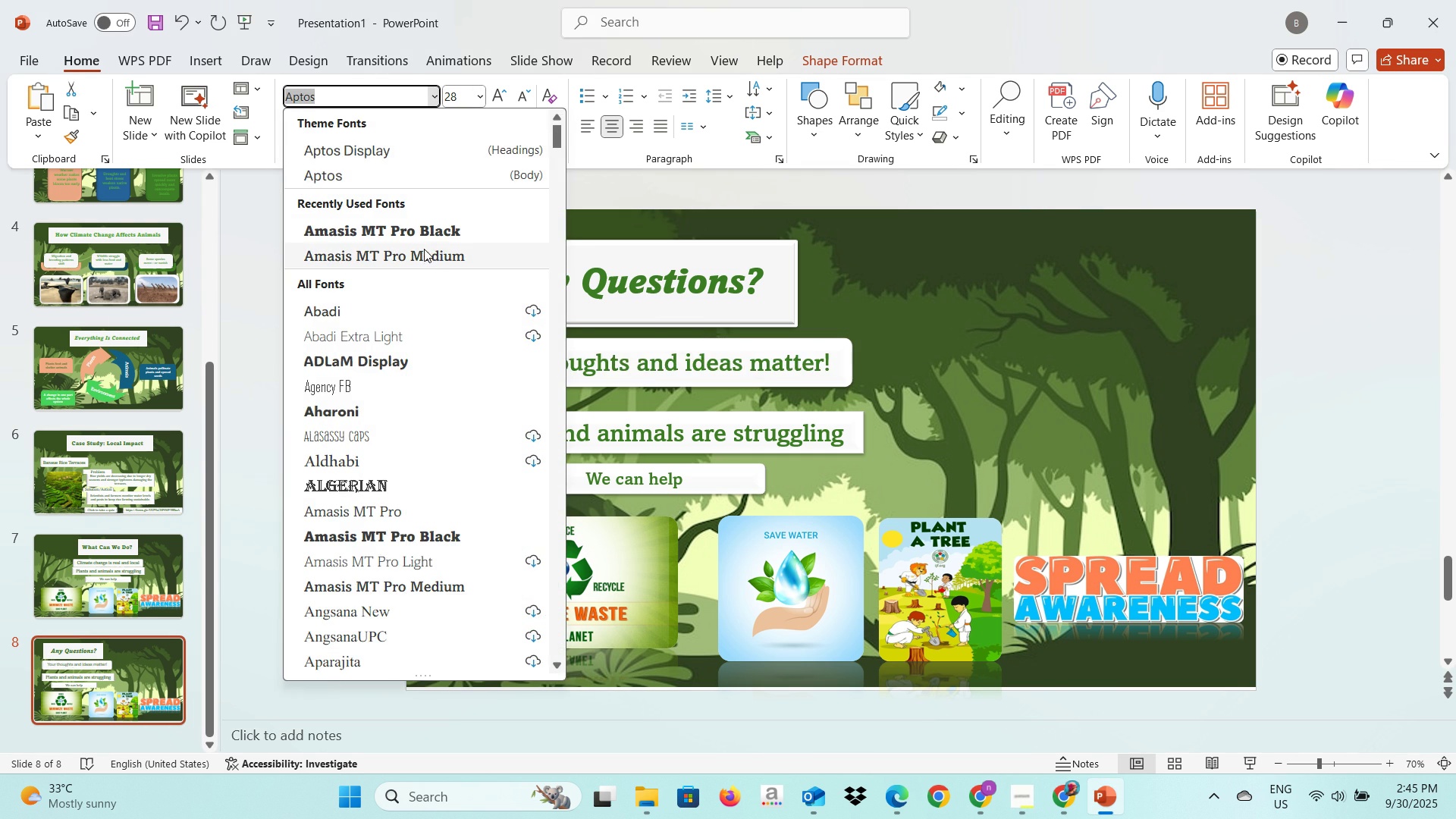 
left_click([424, 251])
 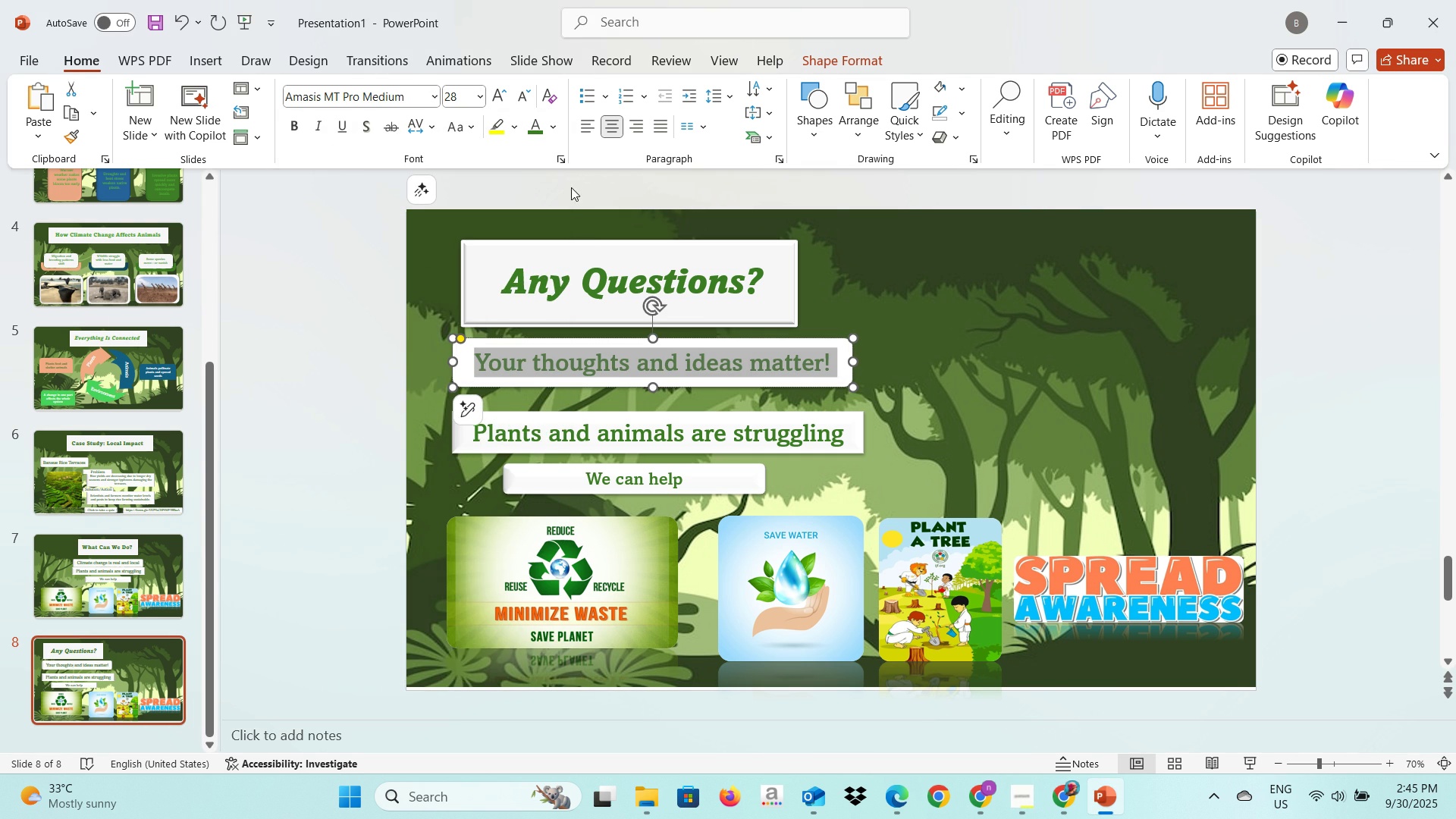 
left_click([891, 314])